 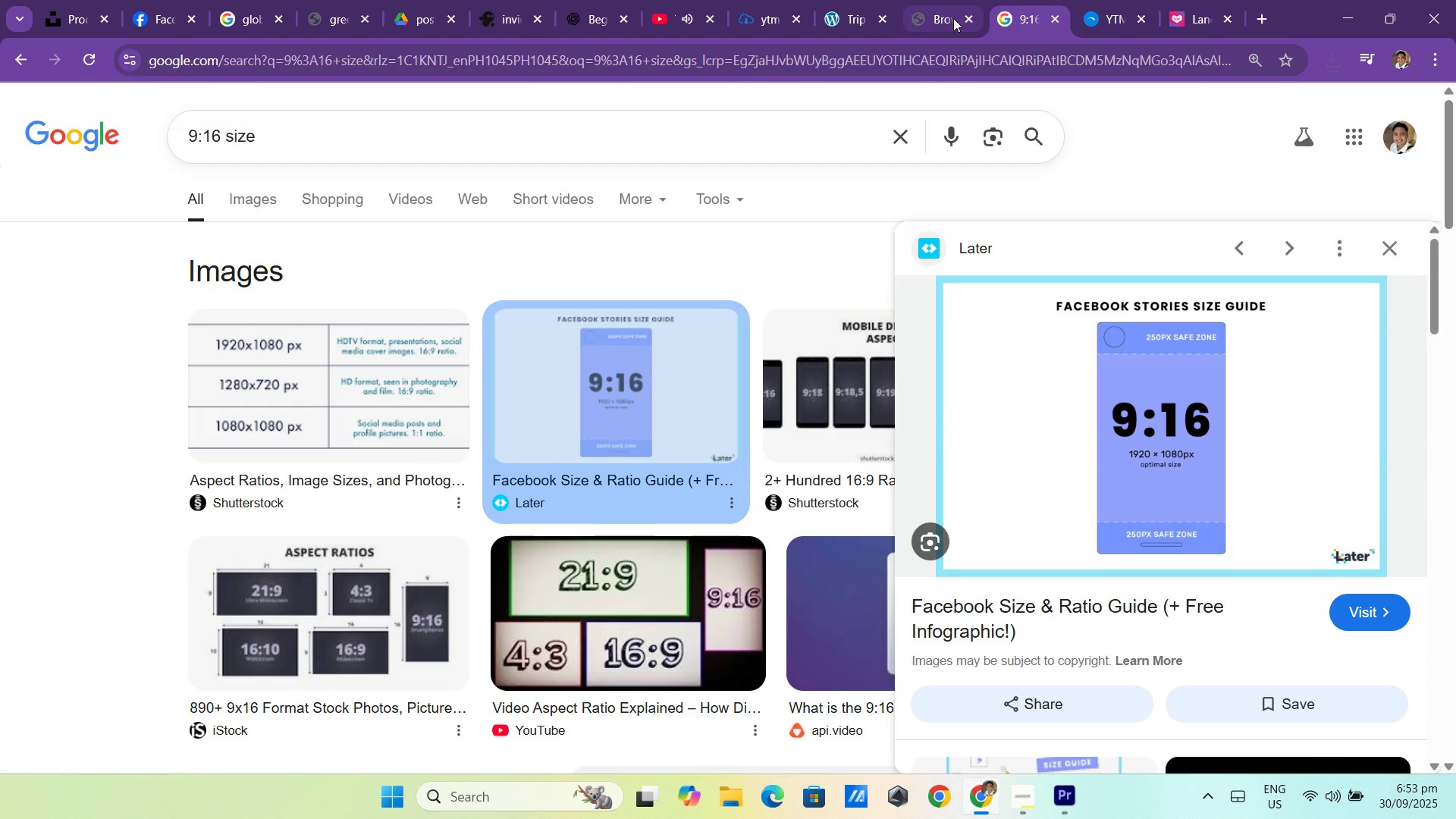 
left_click([950, 17])
 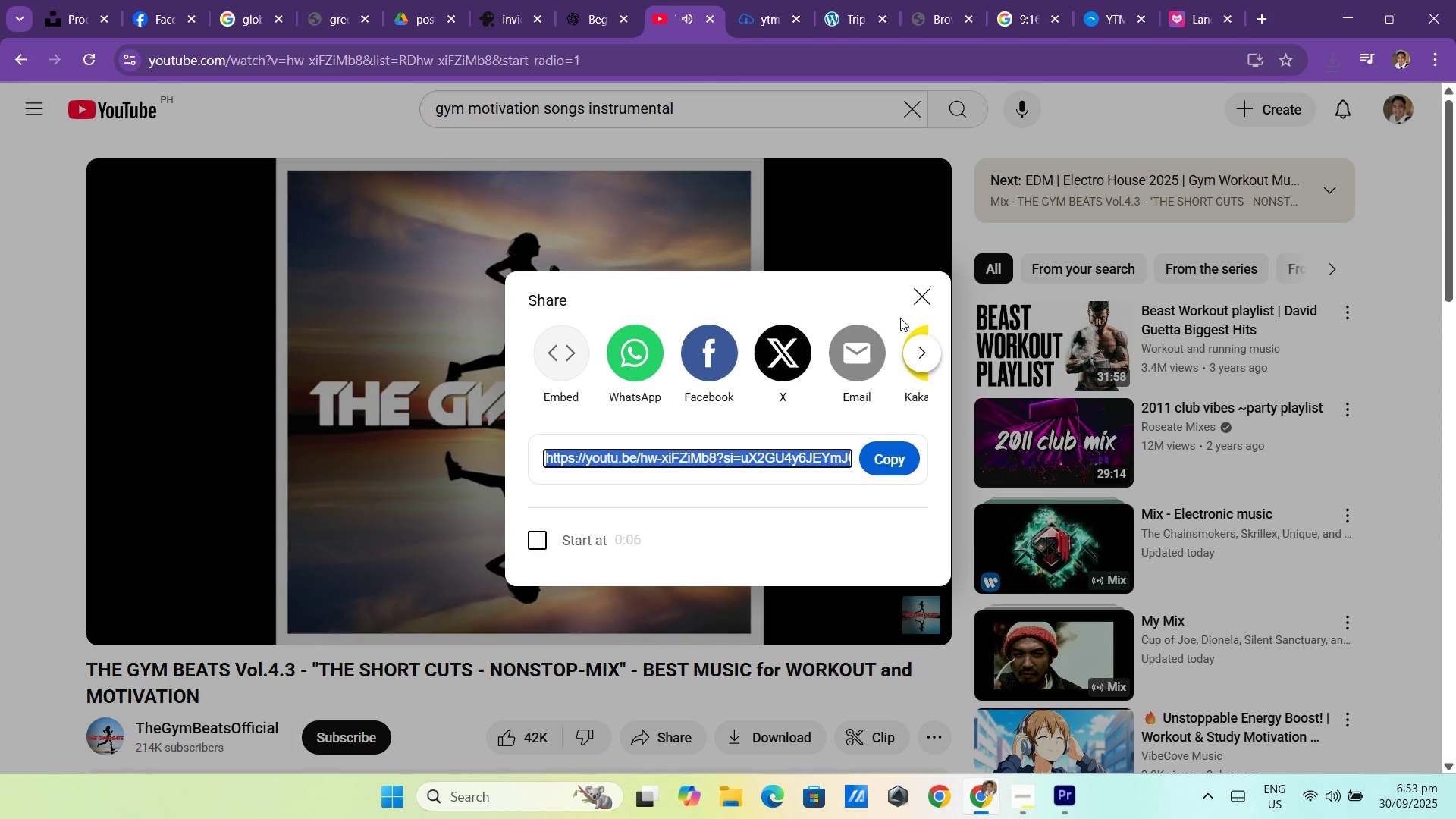 
left_click([923, 302])
 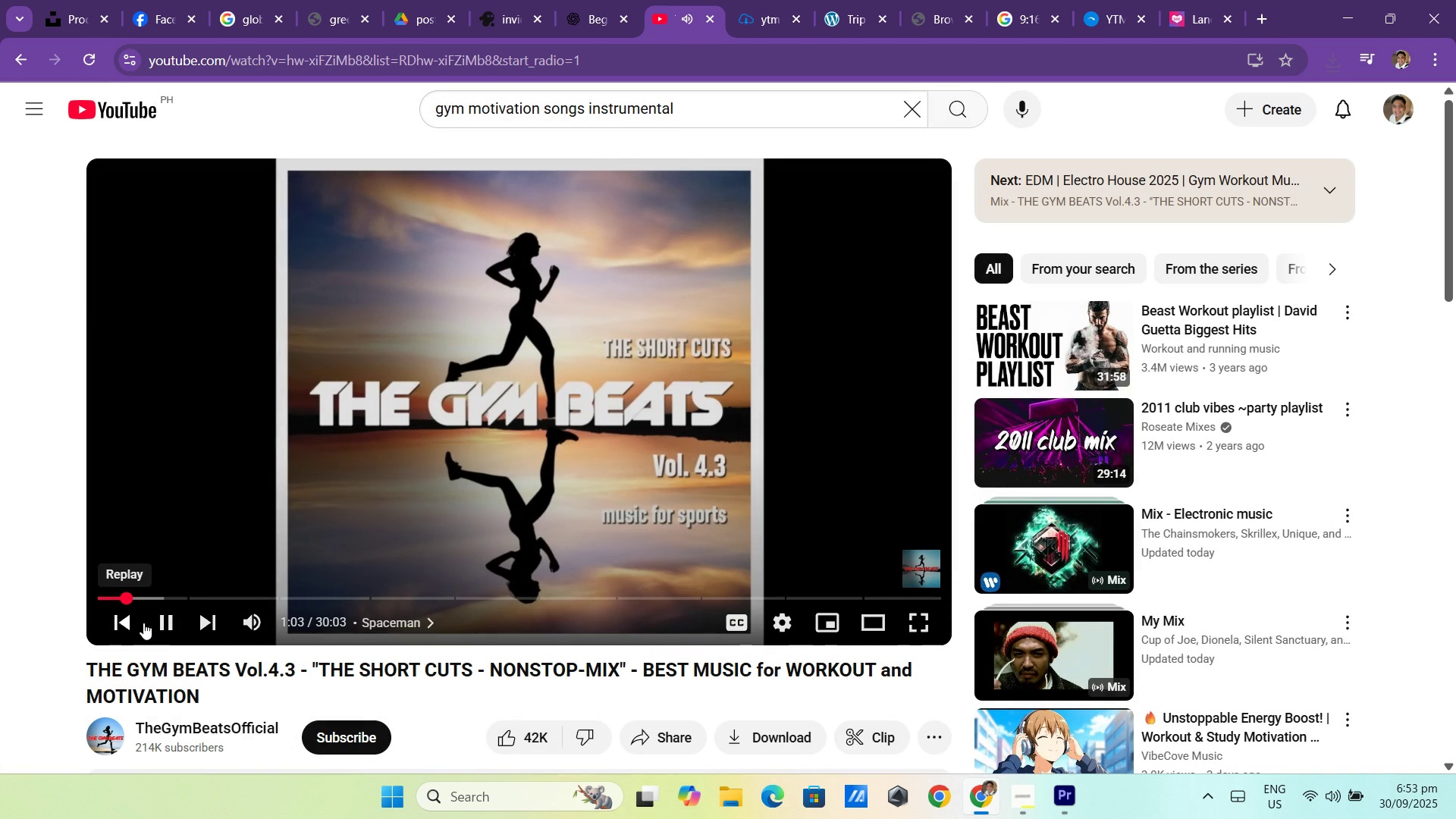 
left_click([159, 622])
 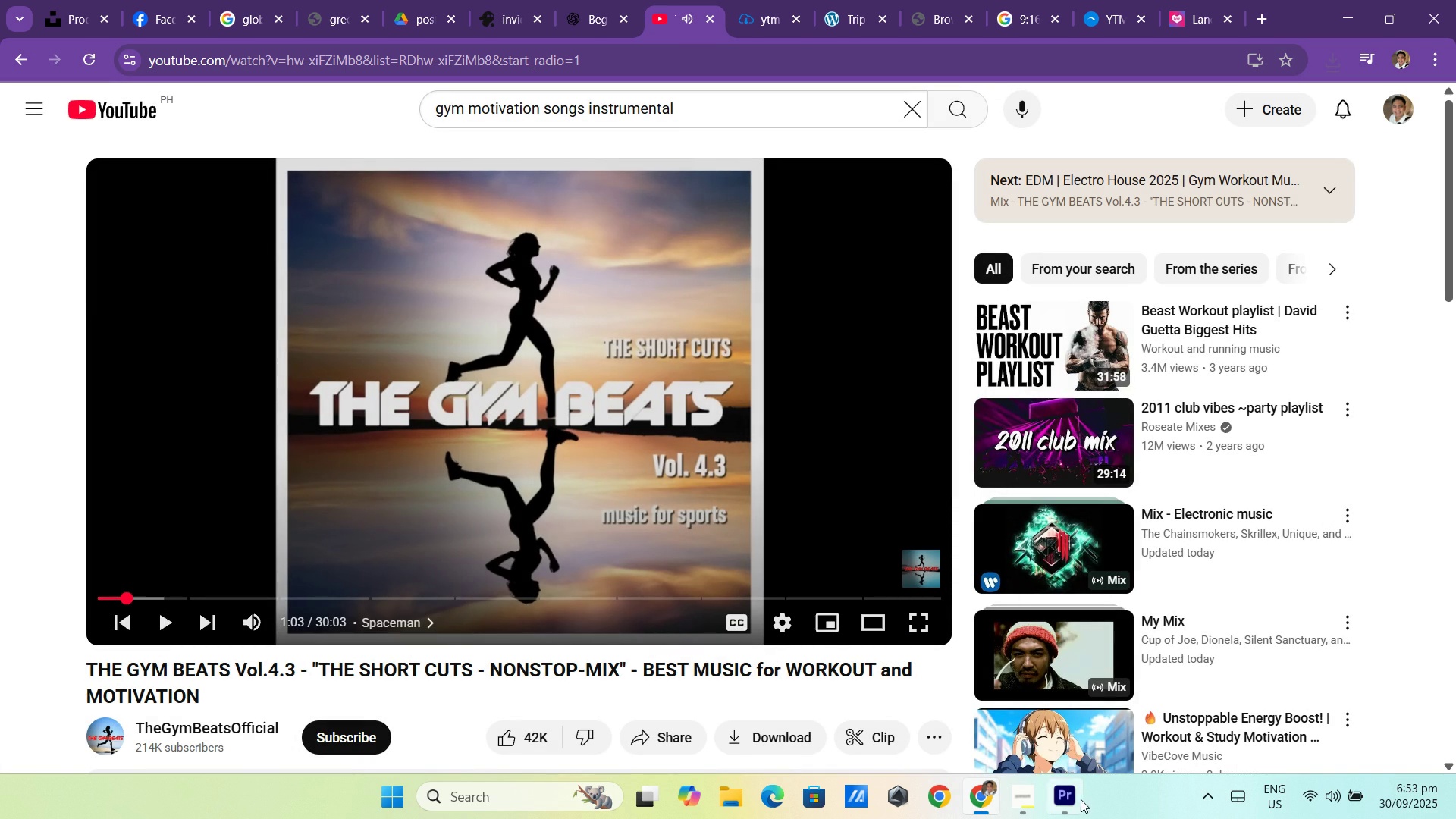 
left_click([1074, 798])